 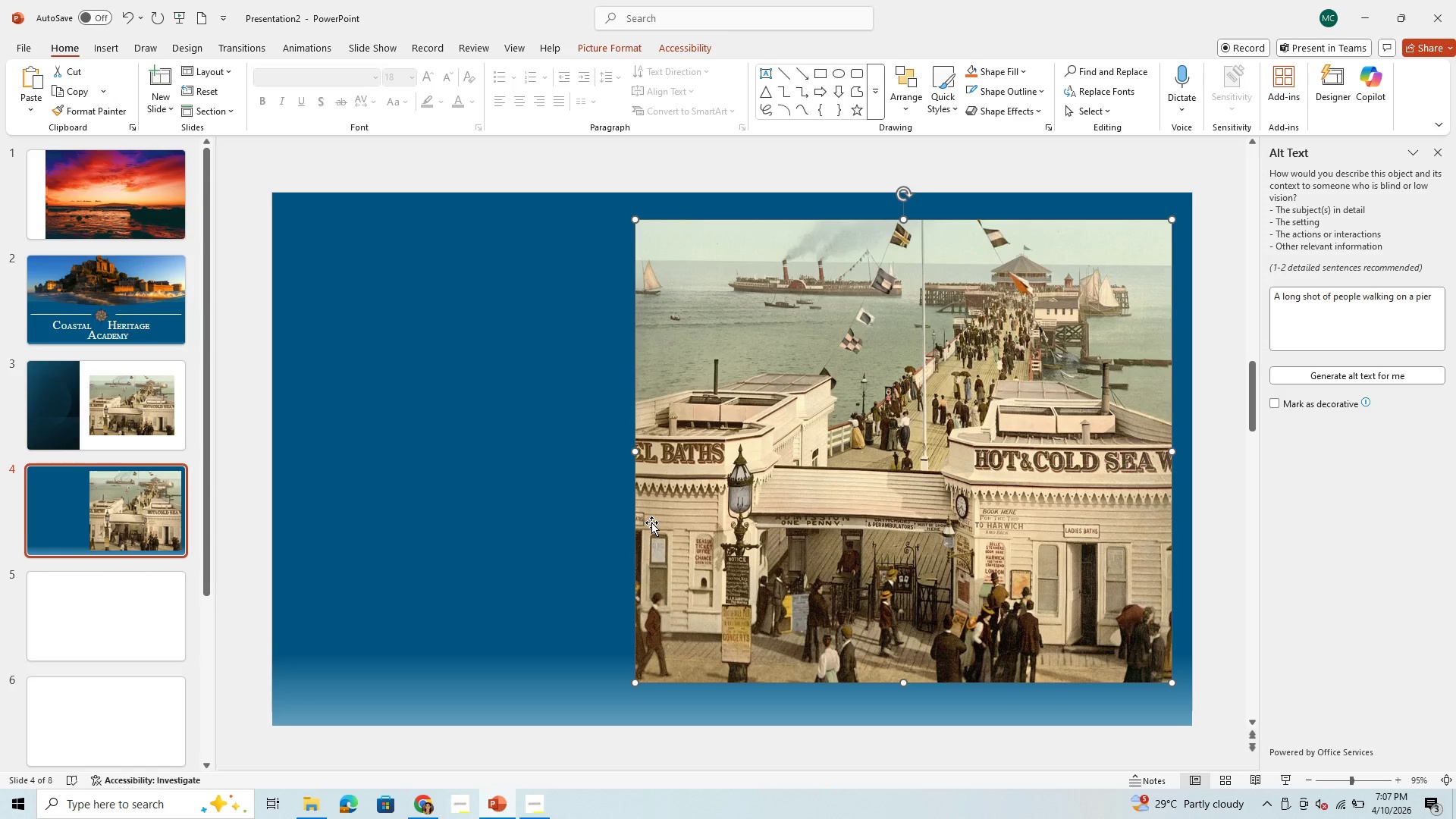 
left_click_drag(start_coordinate=[637, 454], to_coordinate=[311, 522])
 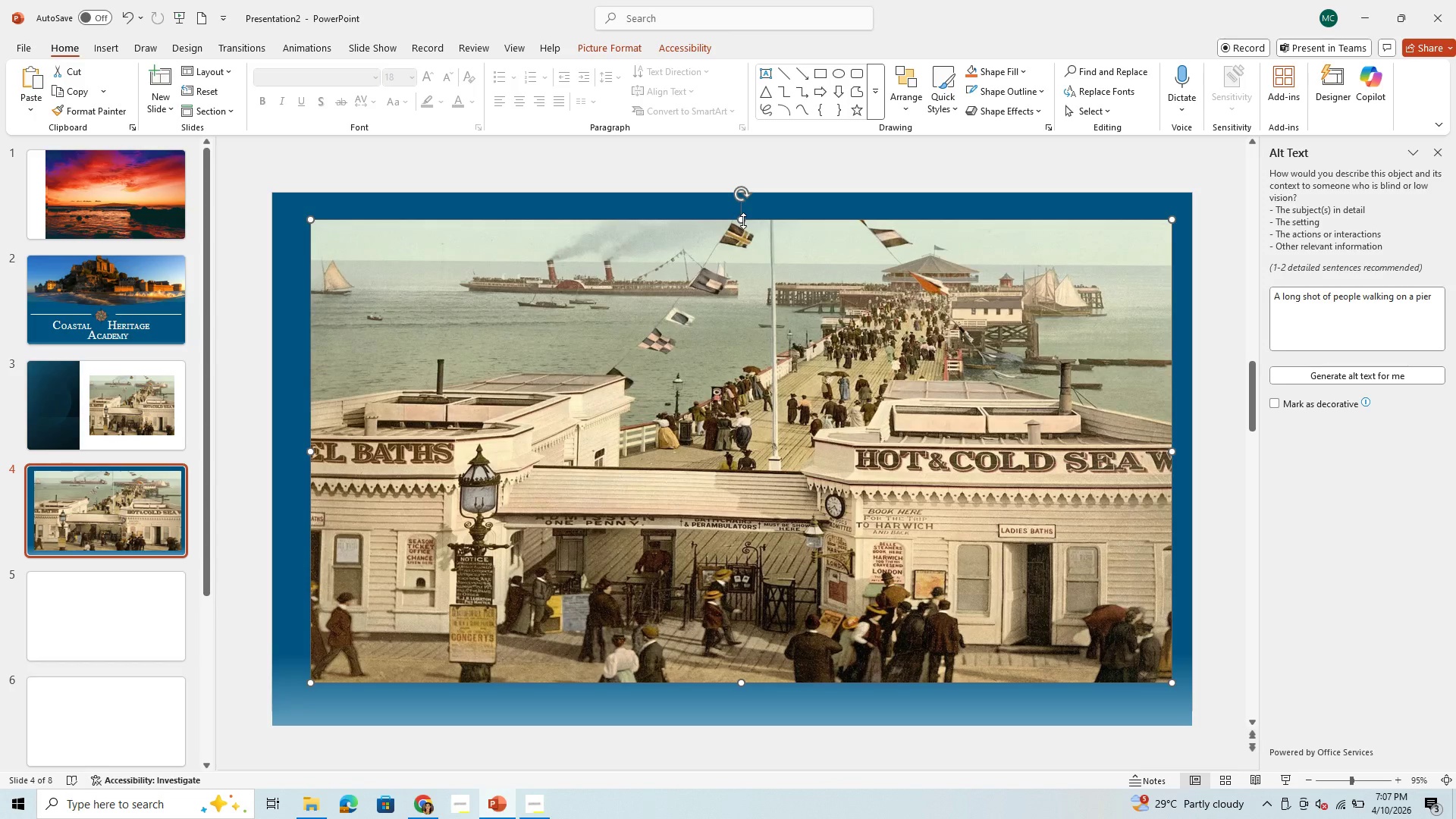 
left_click_drag(start_coordinate=[742, 221], to_coordinate=[739, 309])
 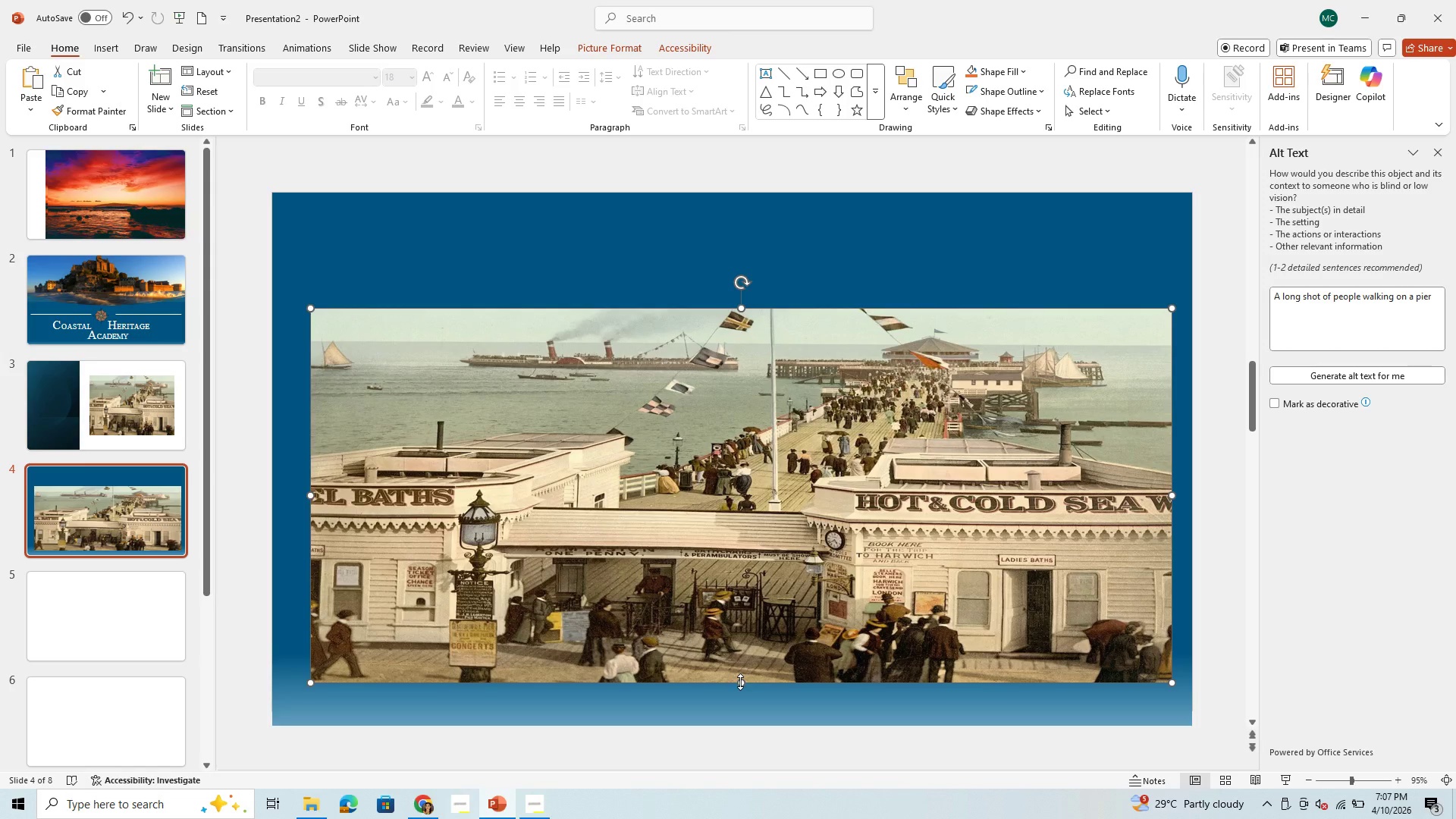 
left_click_drag(start_coordinate=[745, 682], to_coordinate=[747, 698])
 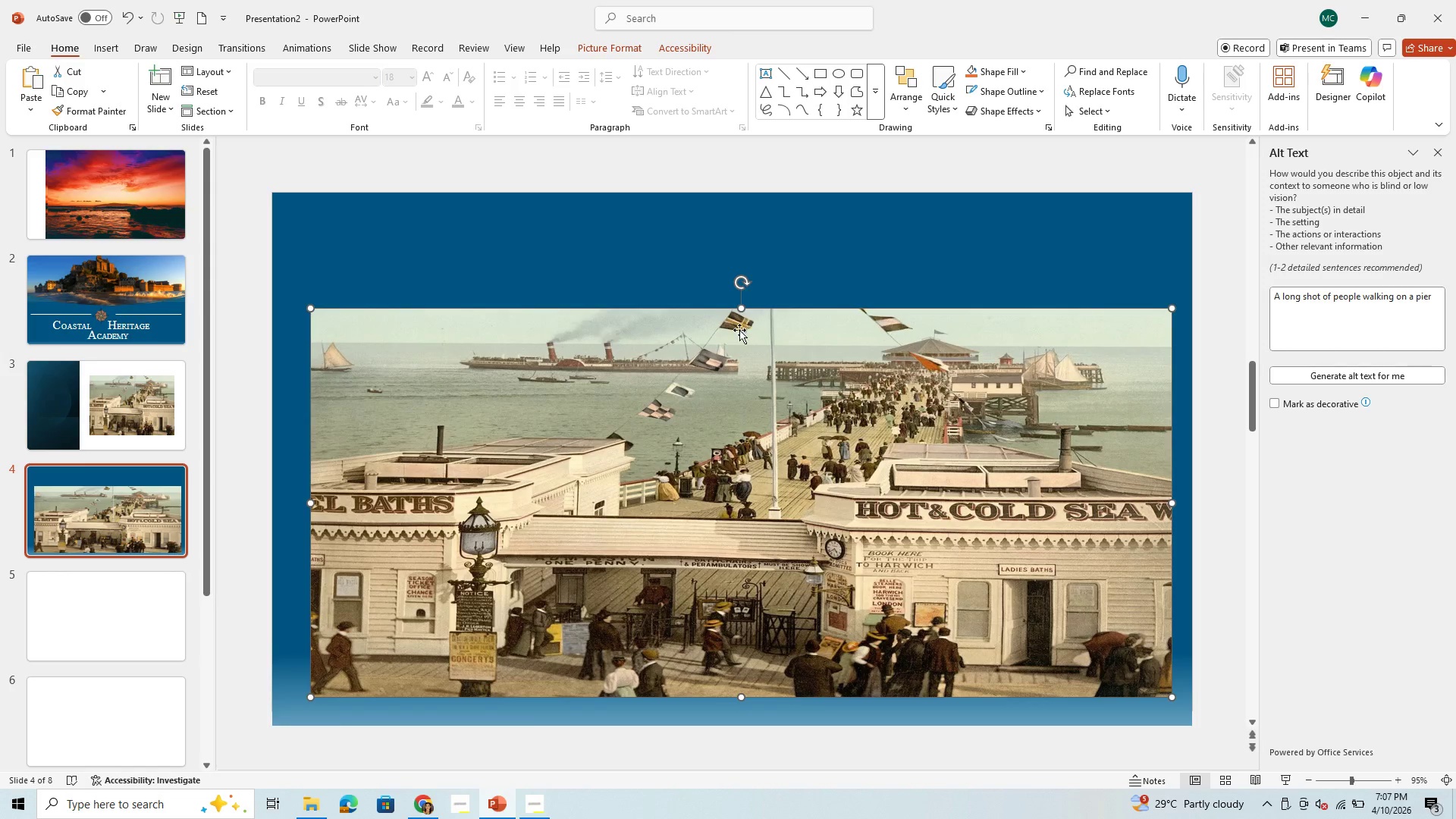 
wait(8.59)
 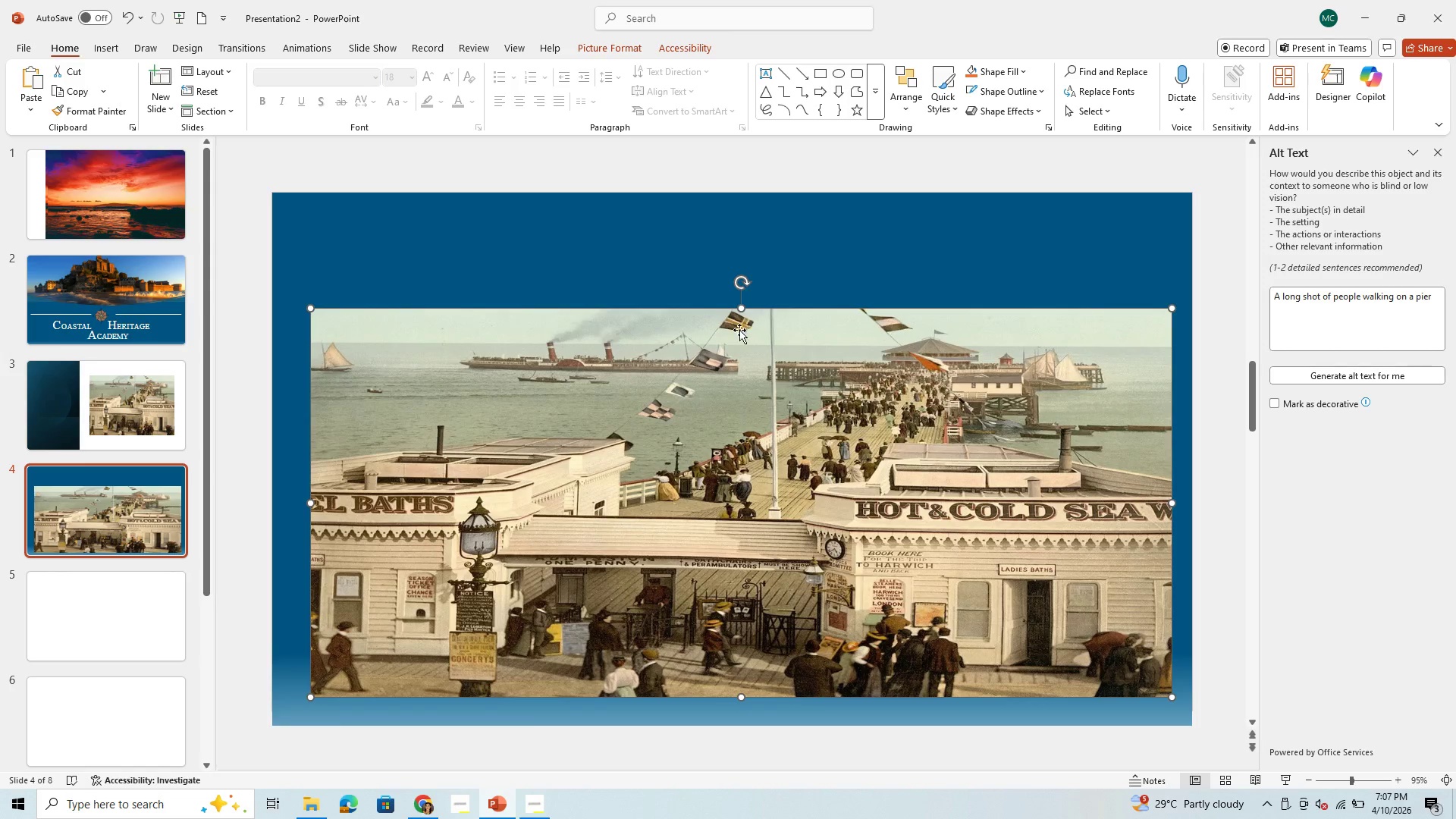 
left_click_drag(start_coordinate=[742, 307], to_coordinate=[757, 205])
 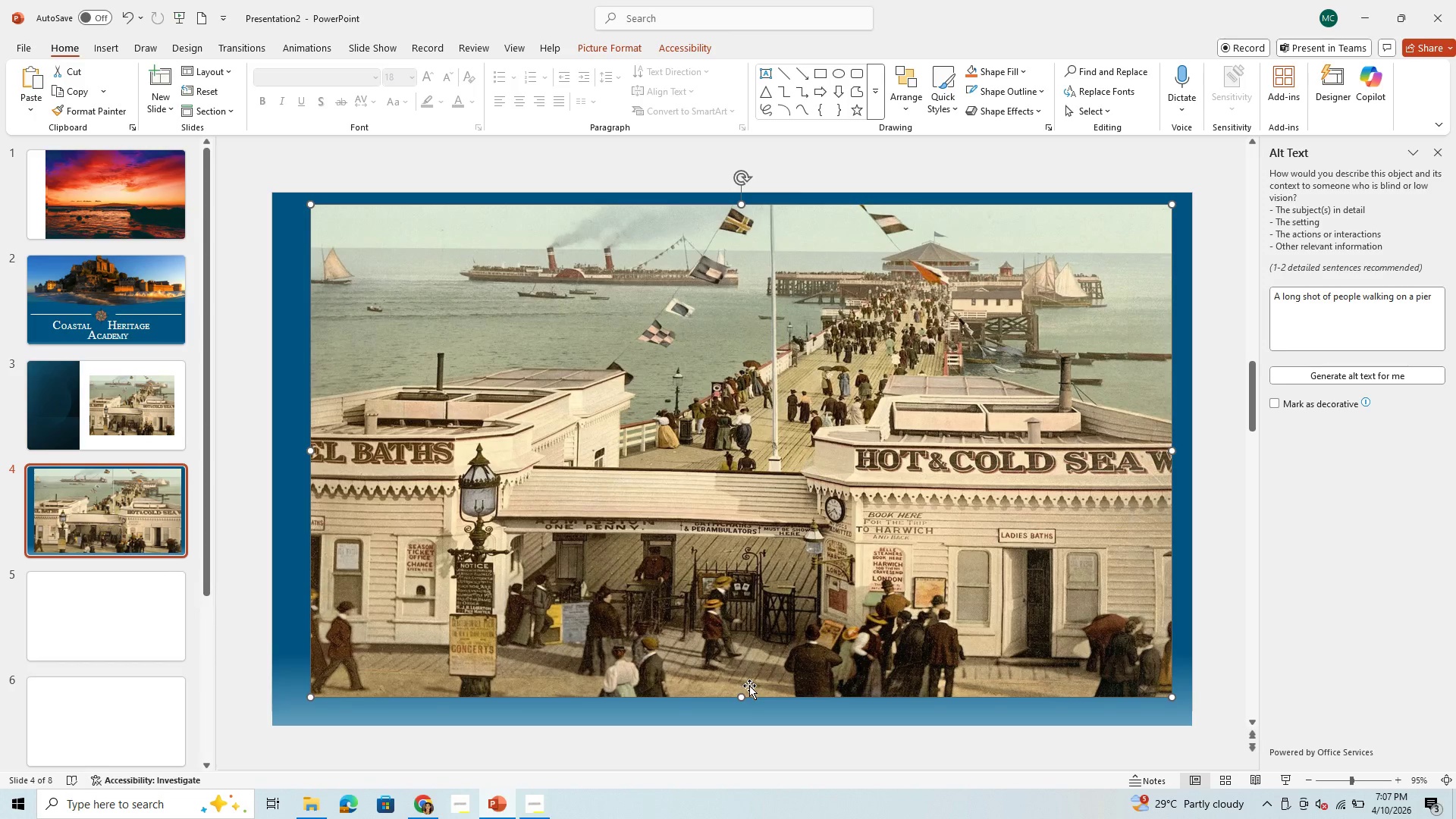 
left_click_drag(start_coordinate=[742, 696], to_coordinate=[749, 696])
 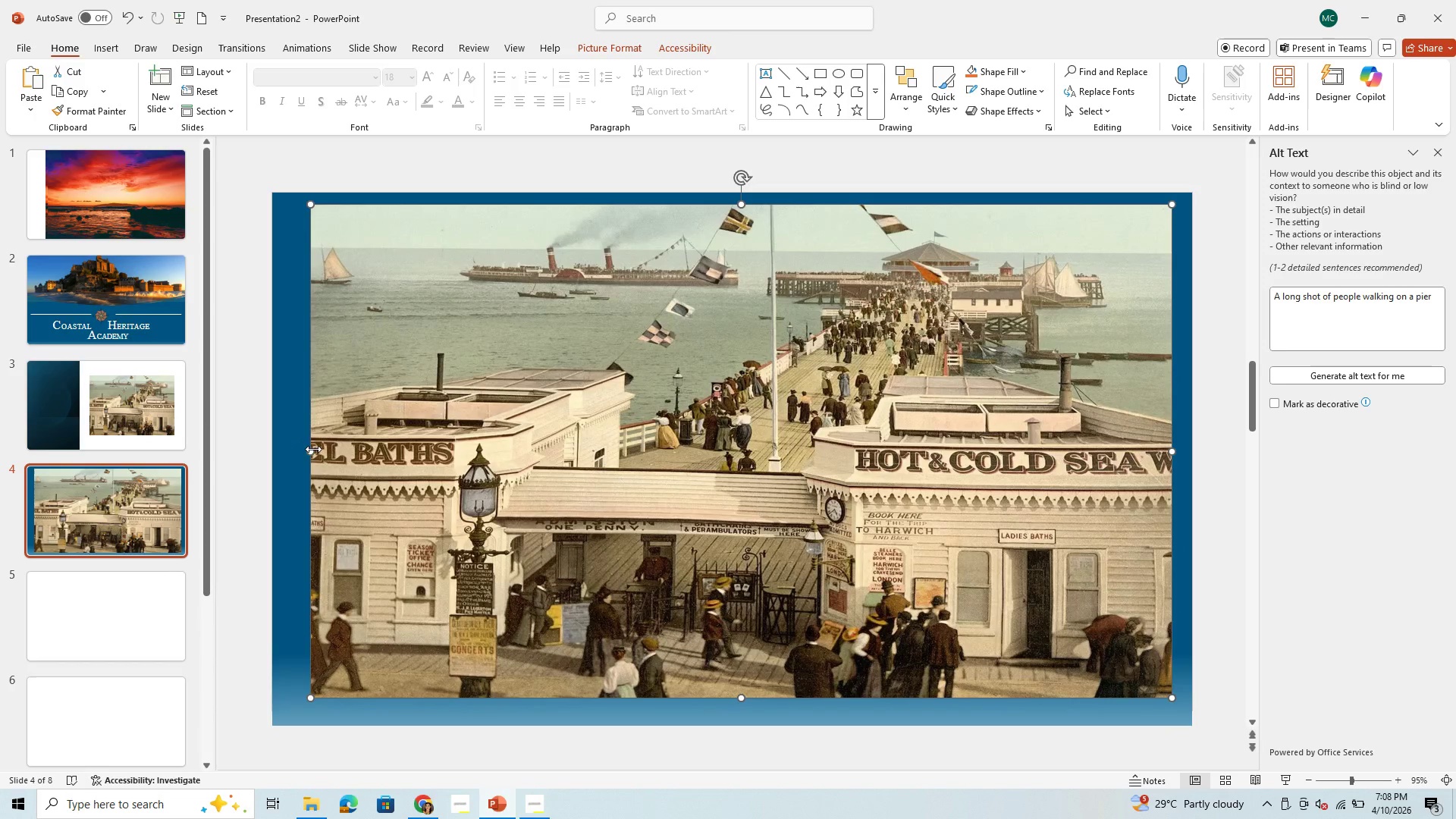 
left_click_drag(start_coordinate=[313, 449], to_coordinate=[281, 469])
 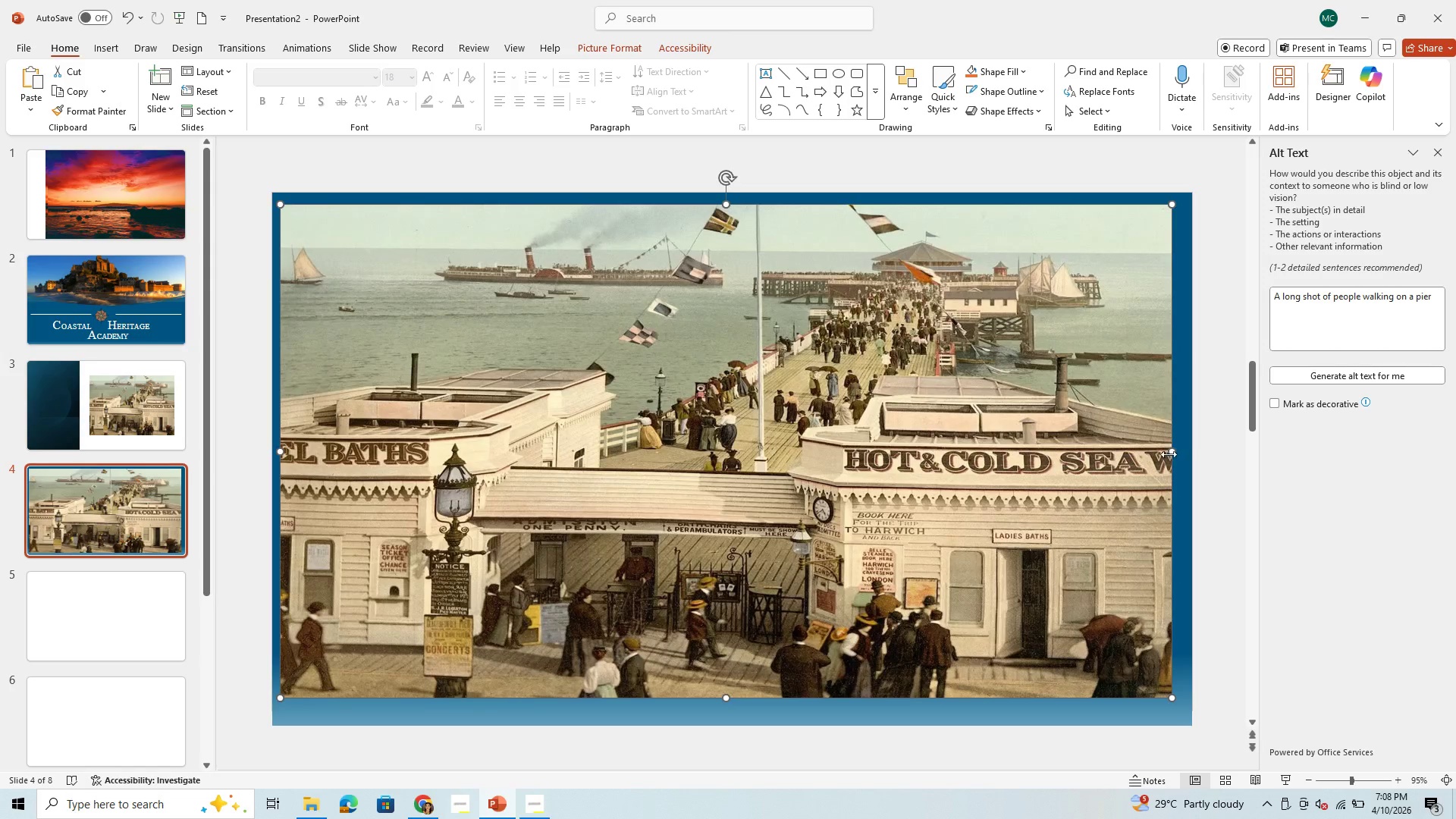 
left_click_drag(start_coordinate=[1169, 451], to_coordinate=[1172, 457])
 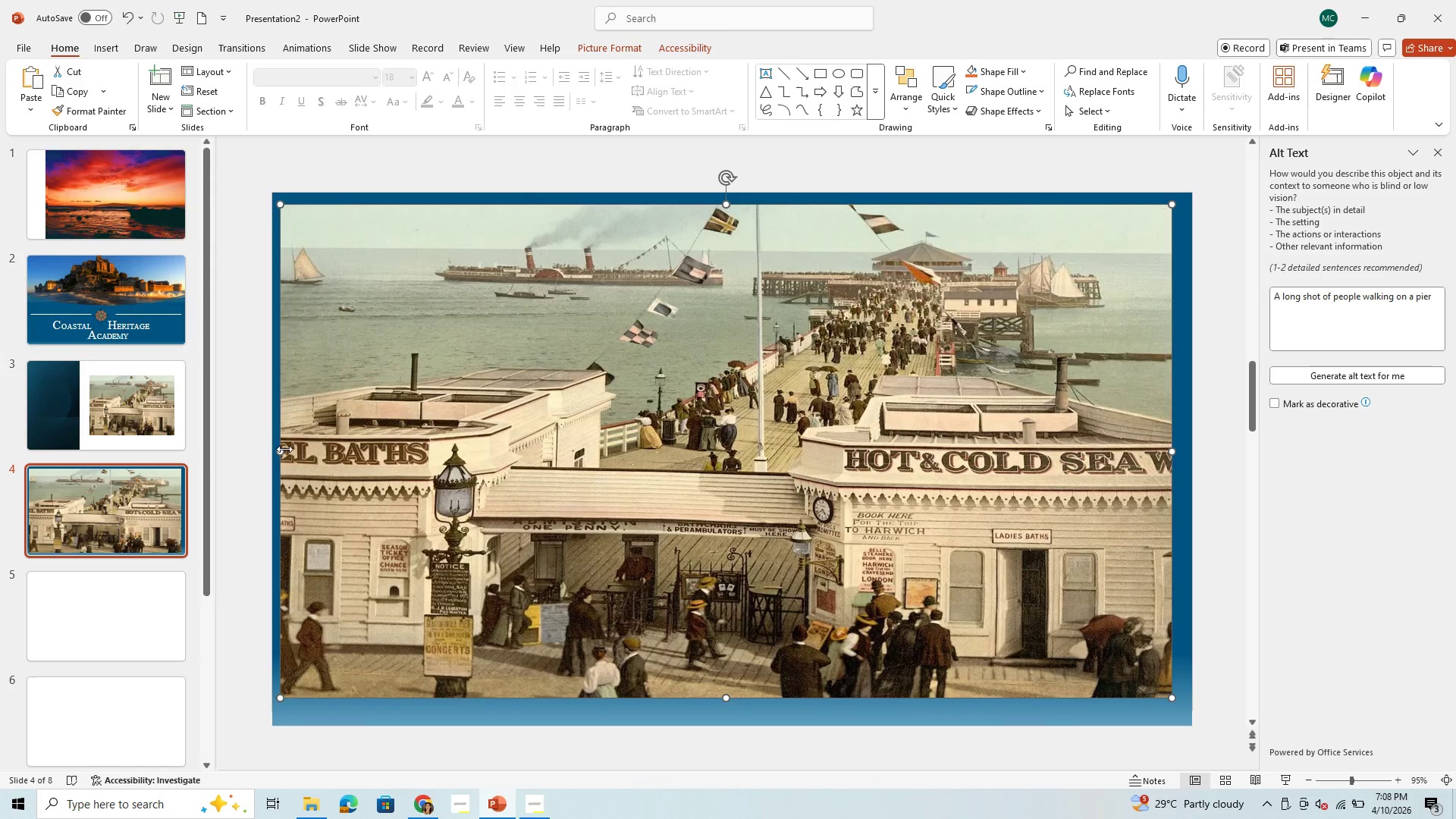 
left_click_drag(start_coordinate=[286, 449], to_coordinate=[304, 450])
 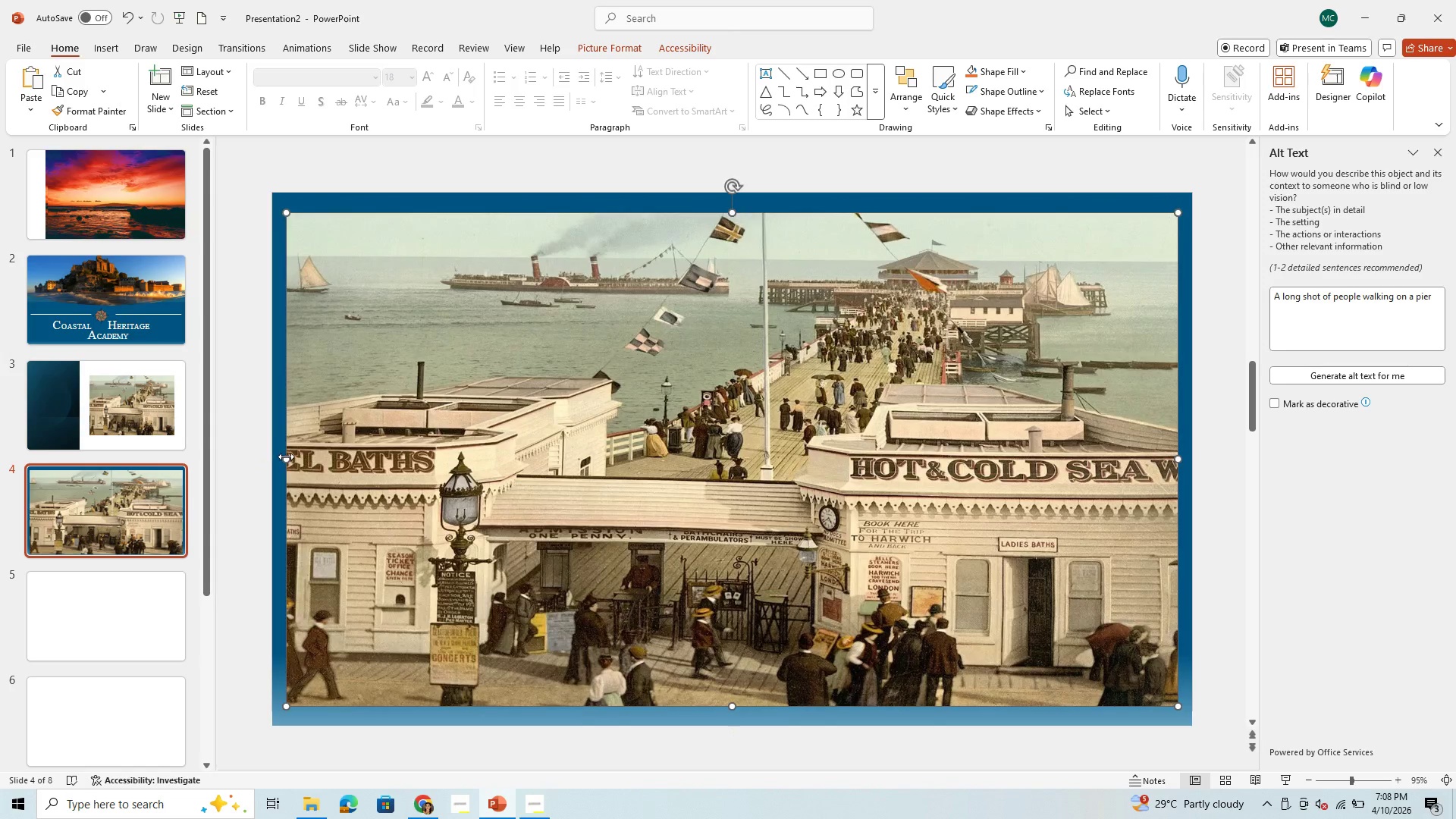 
left_click_drag(start_coordinate=[286, 457], to_coordinate=[297, 459])
 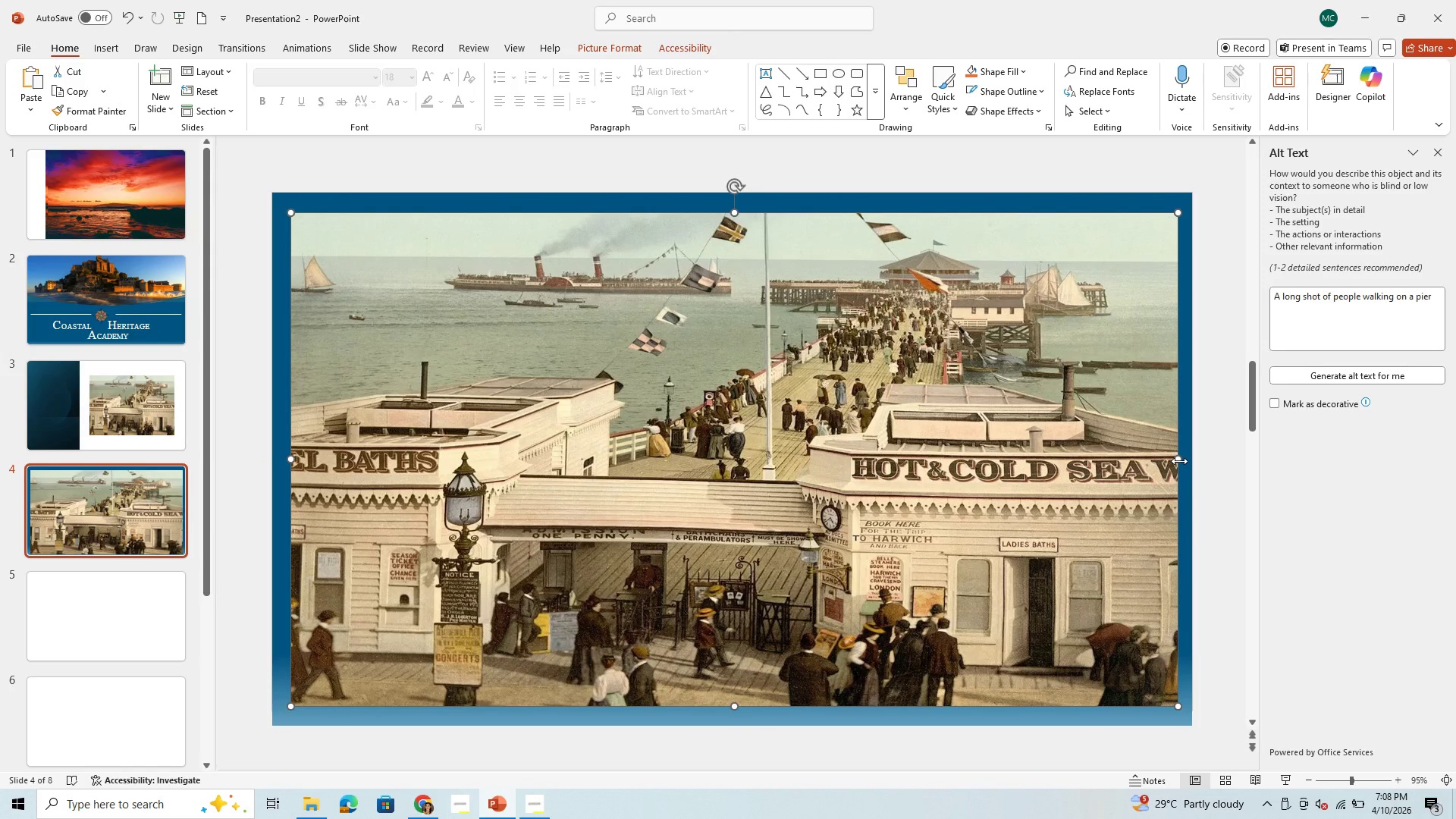 
left_click_drag(start_coordinate=[1175, 458], to_coordinate=[1169, 460])
 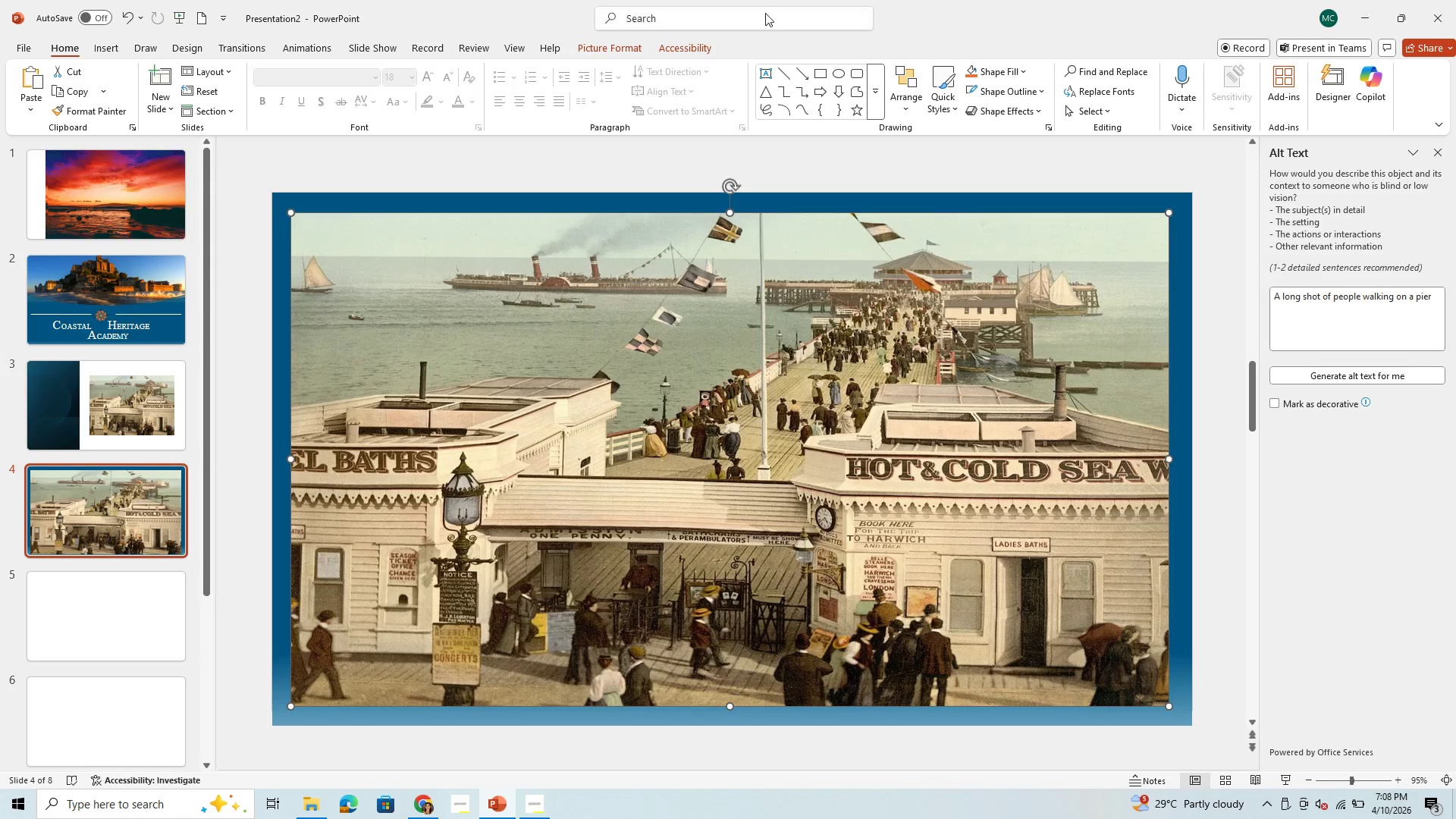 
left_click([765, 13])
 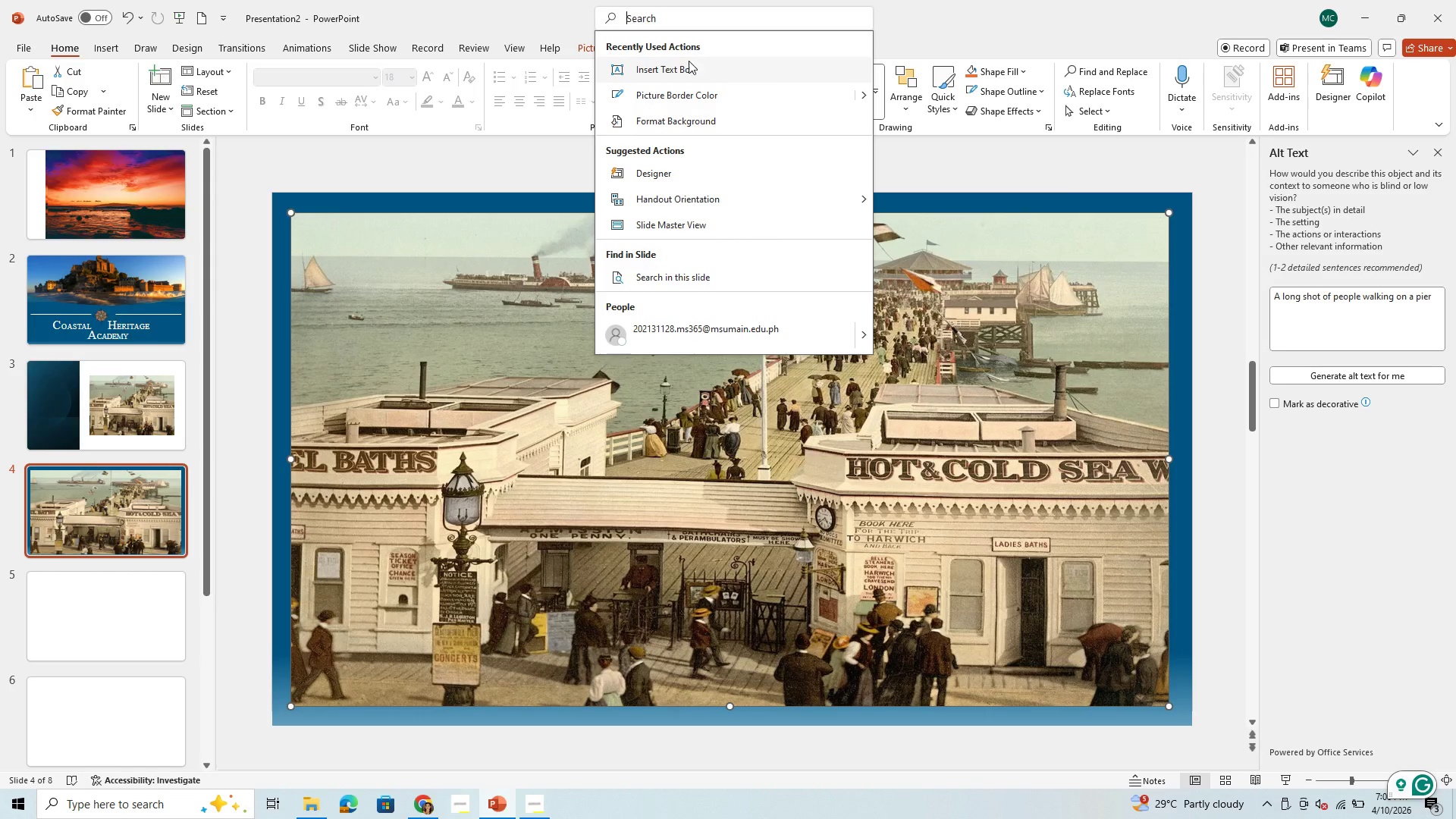 
left_click([688, 68])
 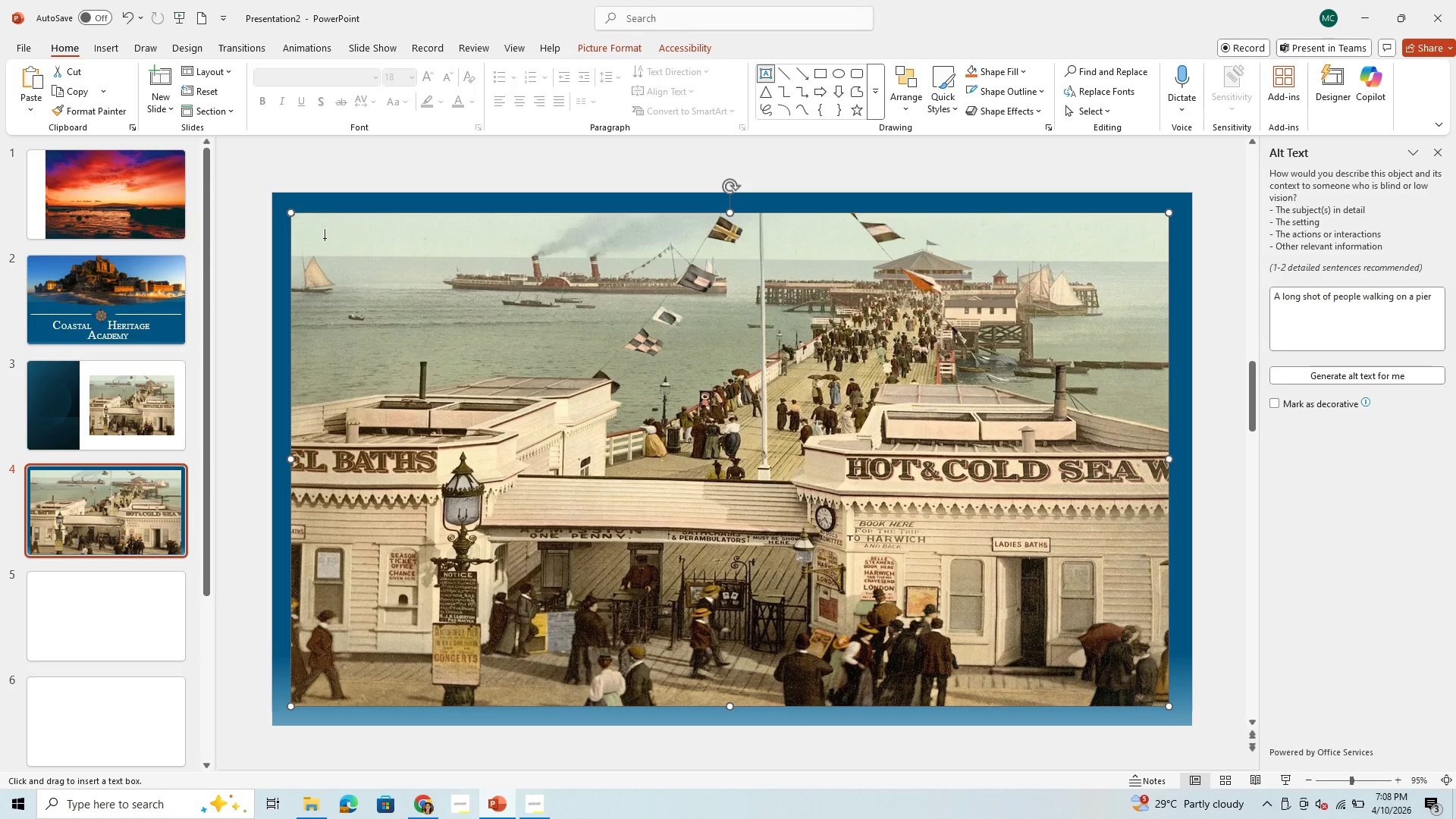 
left_click_drag(start_coordinate=[325, 238], to_coordinate=[1112, 316])
 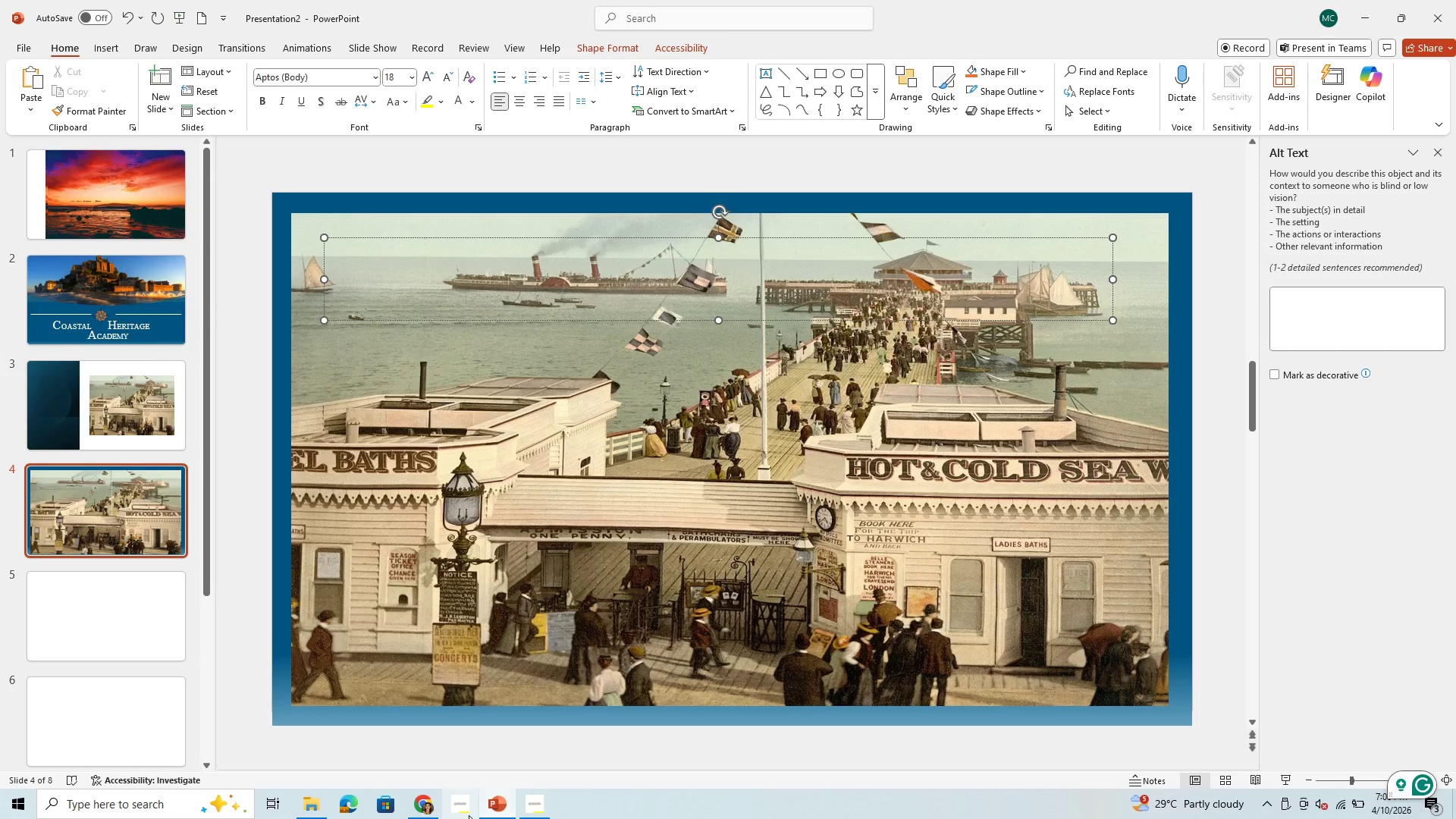 
left_click([535, 805])